 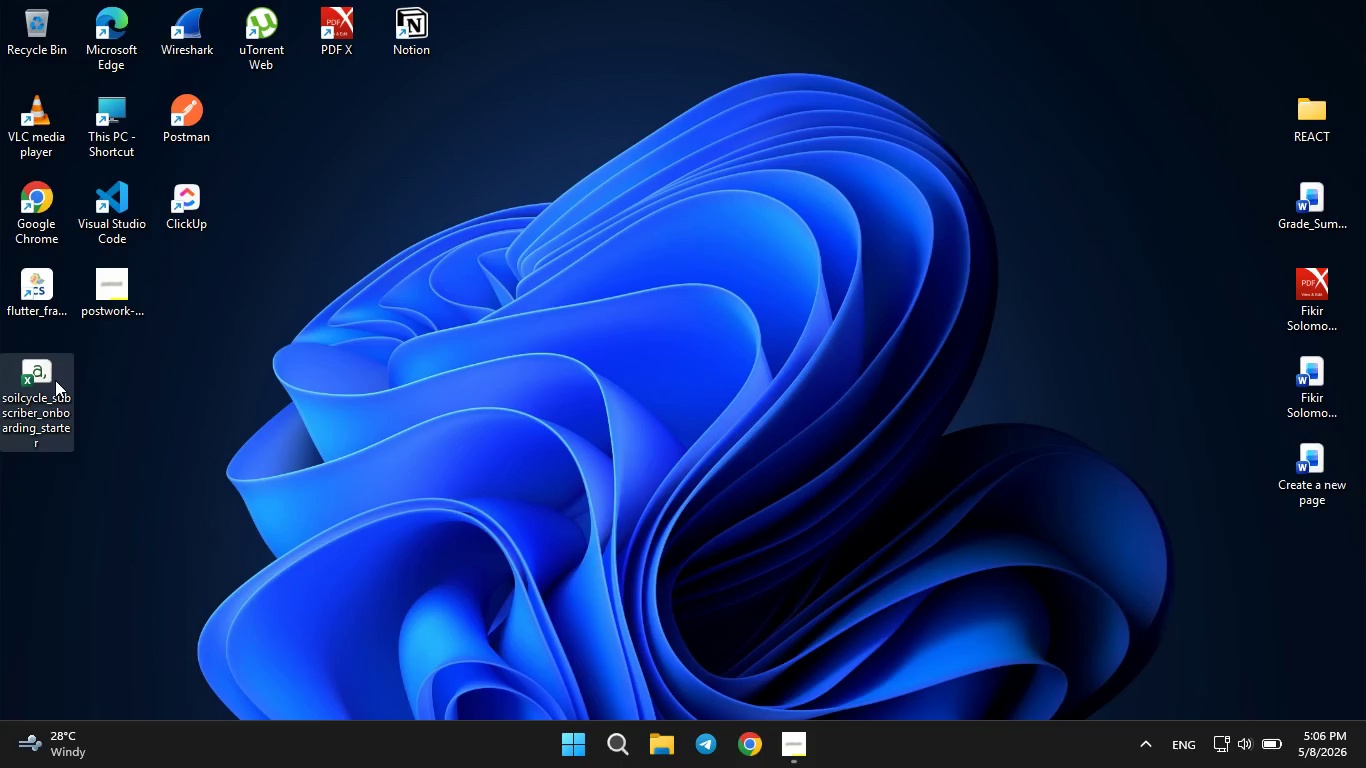 
double_click([55, 380])
 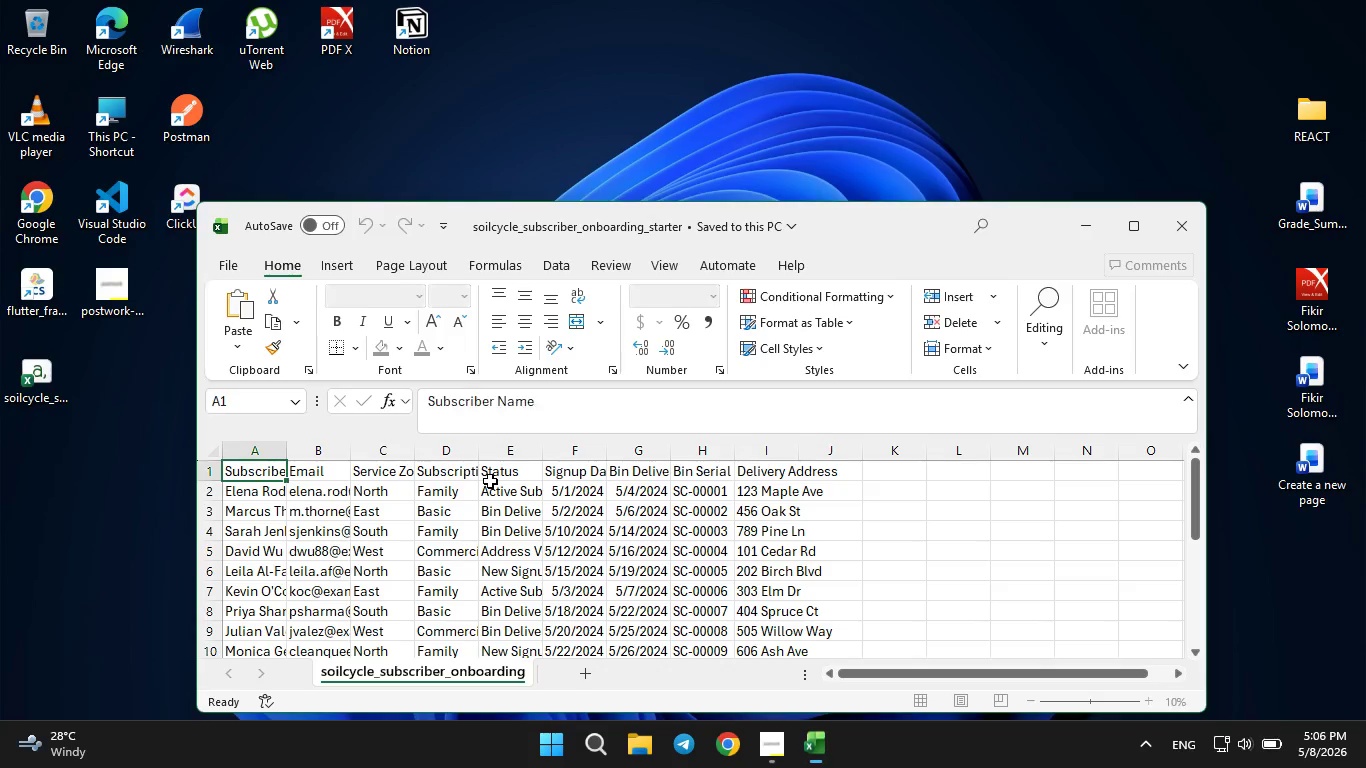 
wait(5.49)
 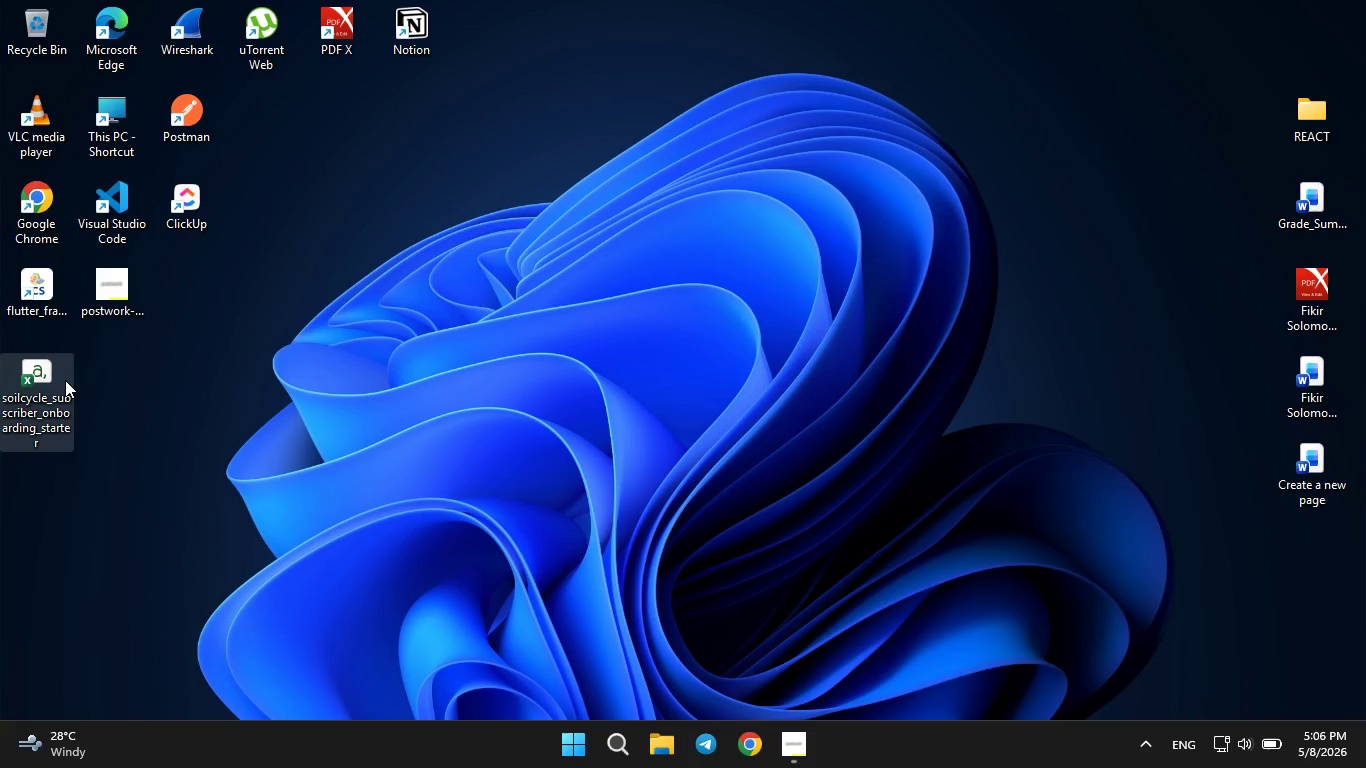 
left_click([1131, 240])
 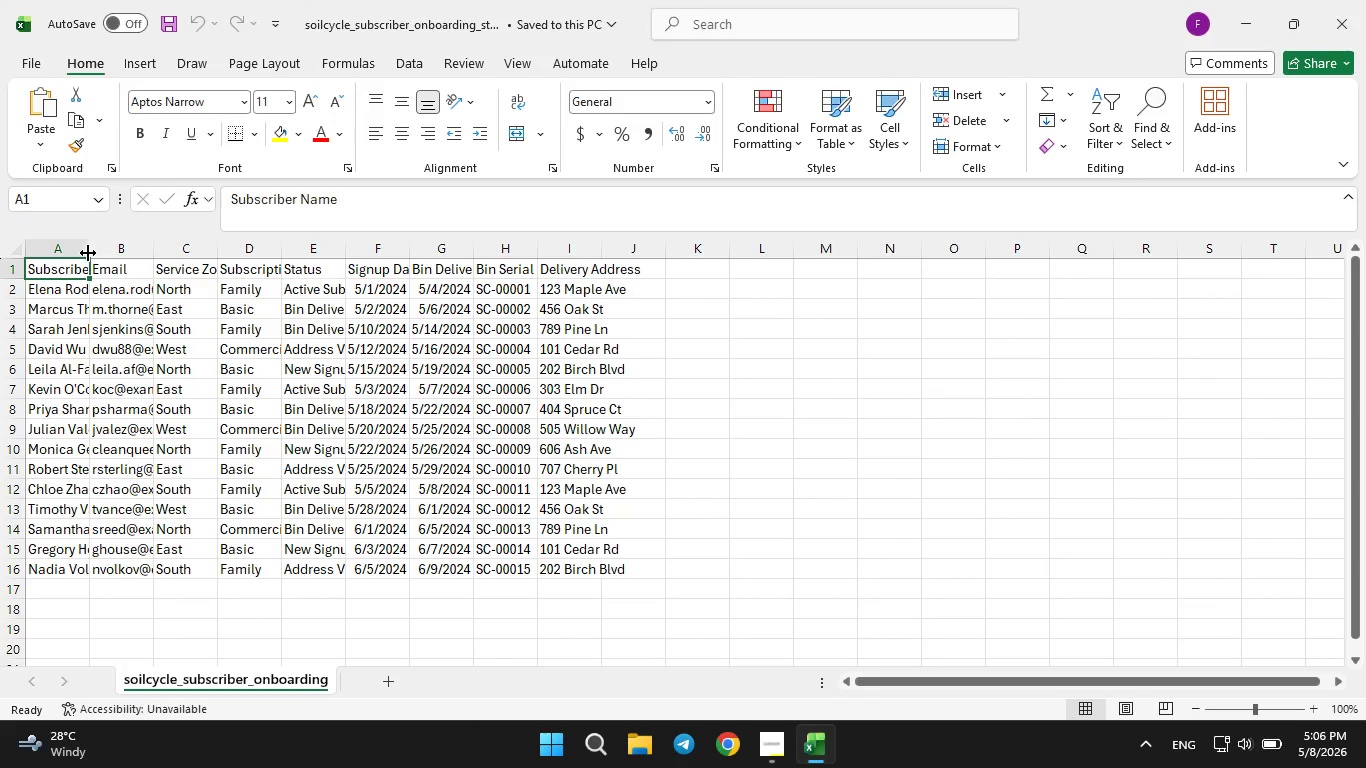 
left_click_drag(start_coordinate=[88, 249], to_coordinate=[120, 245])
 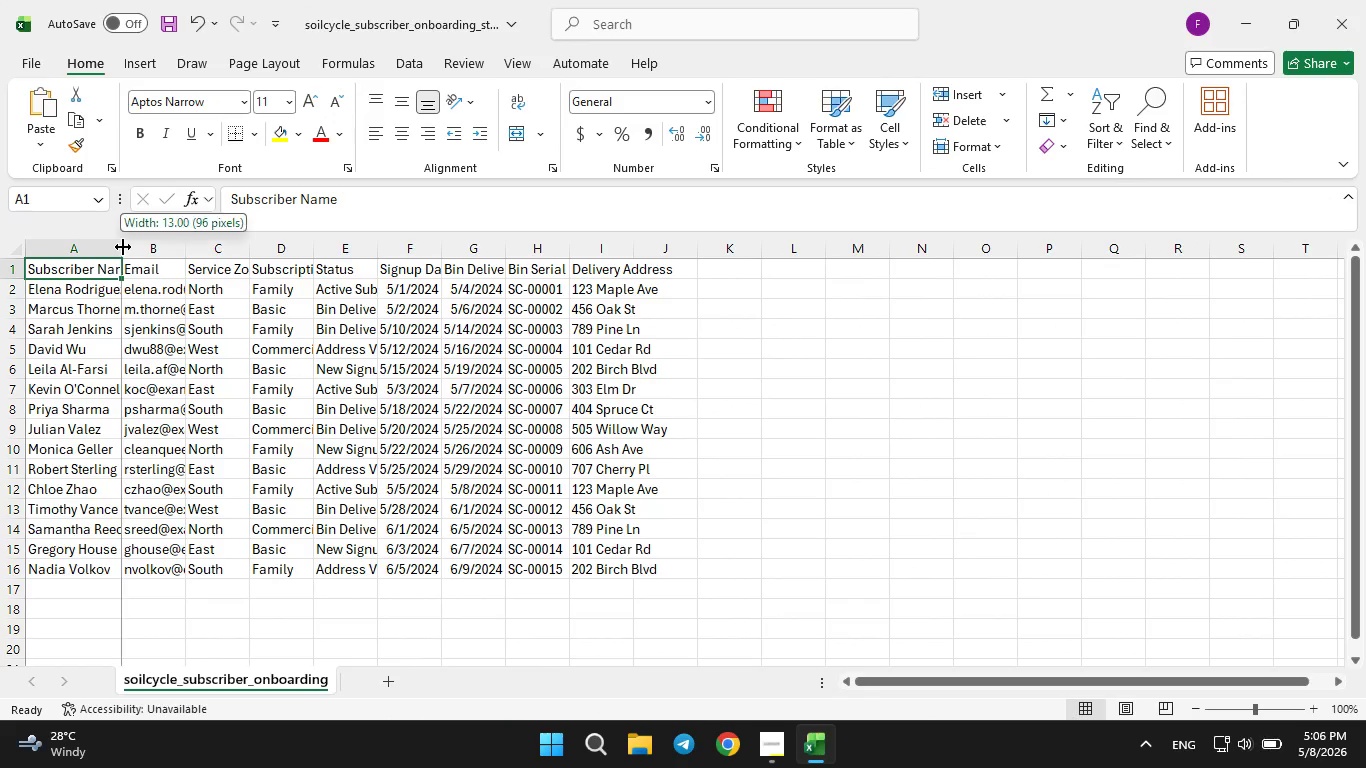 
left_click_drag(start_coordinate=[120, 247], to_coordinate=[161, 253])
 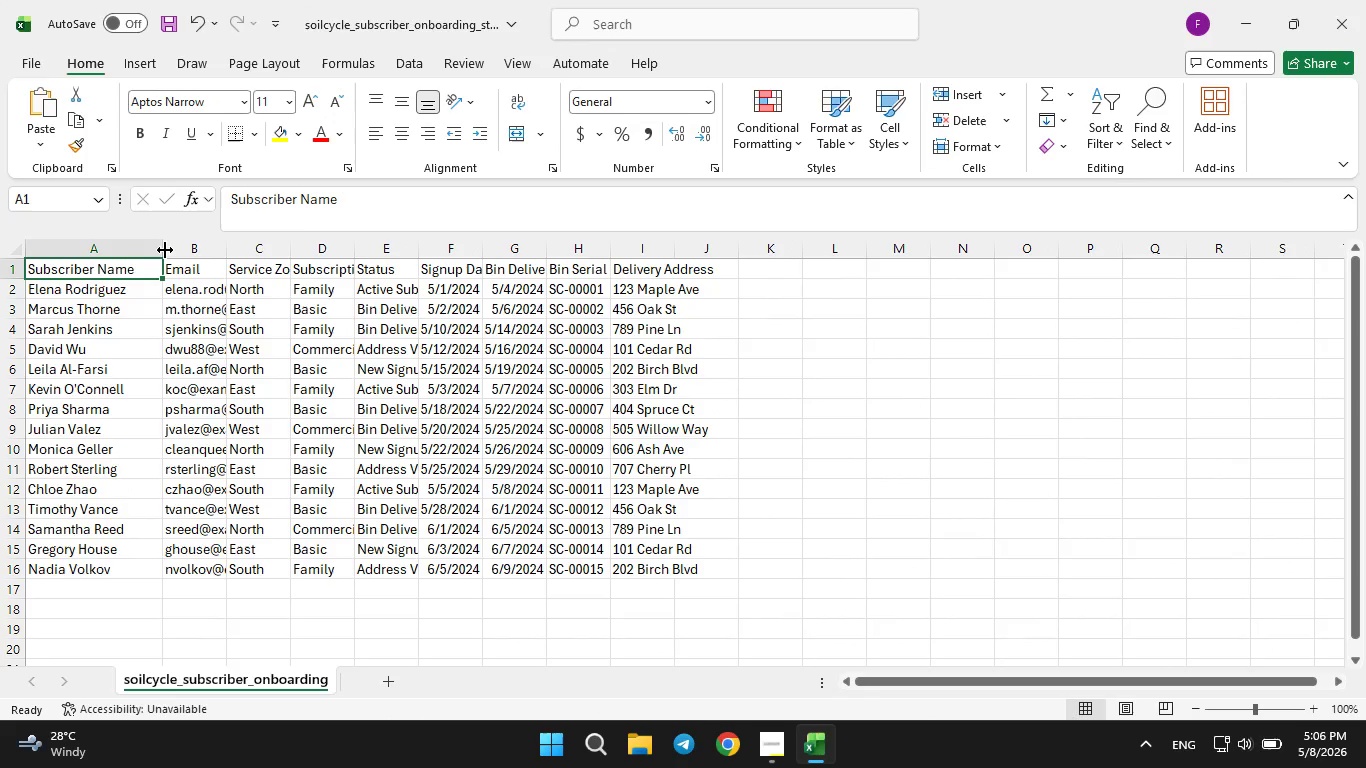 
left_click_drag(start_coordinate=[165, 250], to_coordinate=[148, 247])
 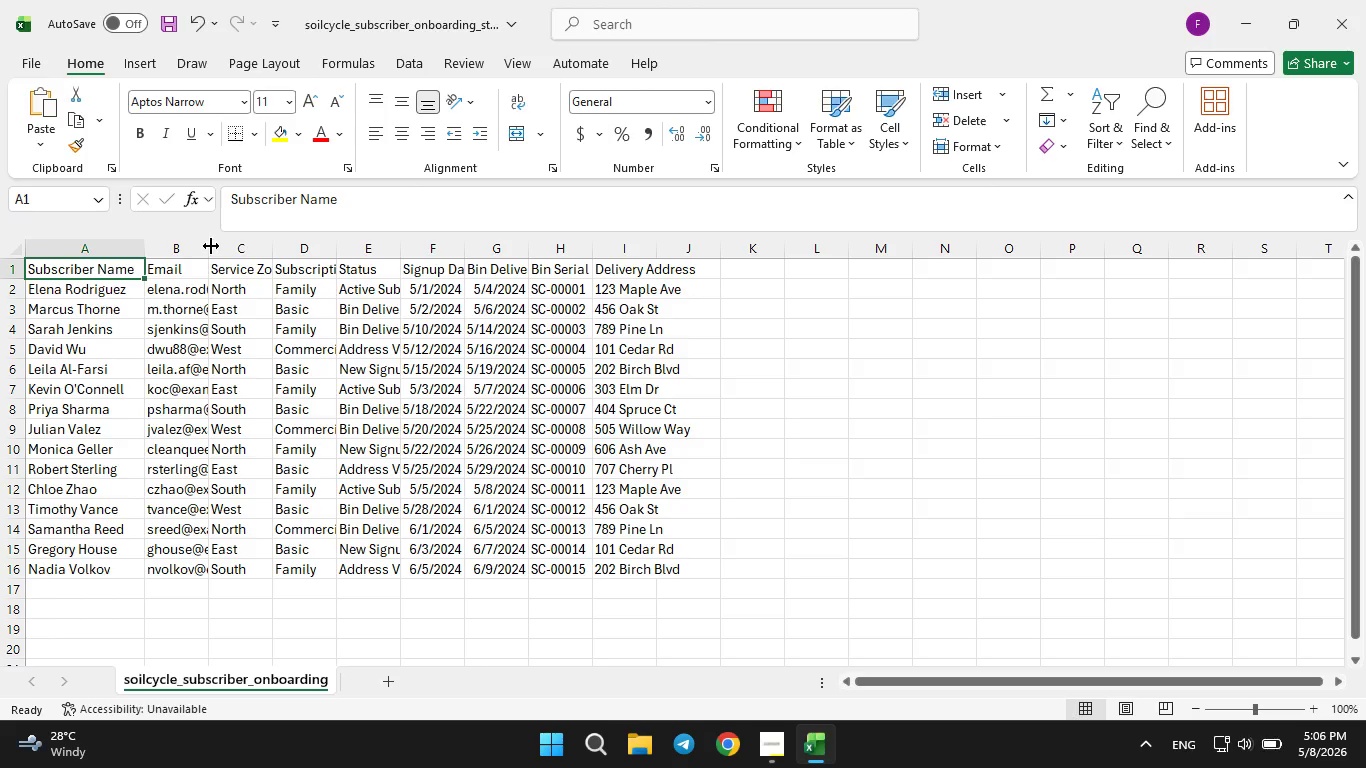 
left_click_drag(start_coordinate=[211, 246], to_coordinate=[269, 249])
 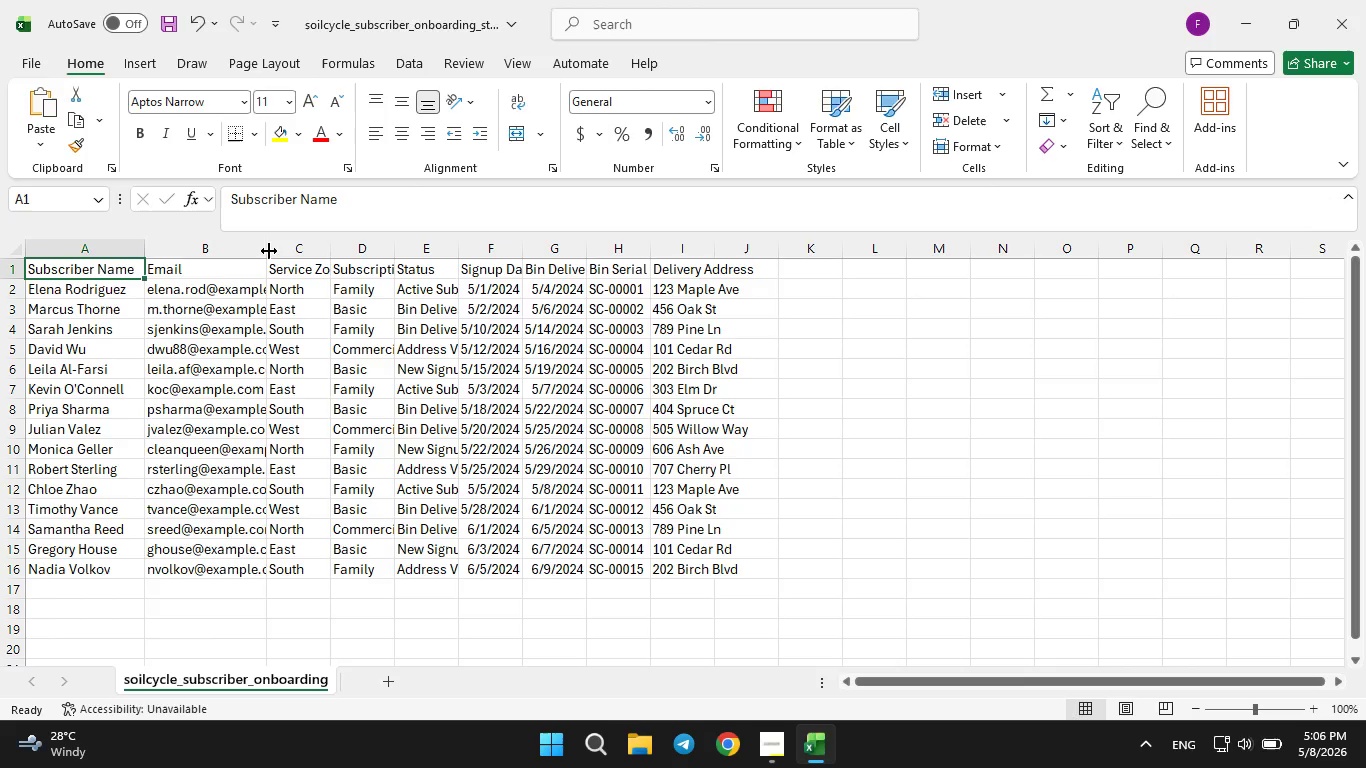 
left_click_drag(start_coordinate=[269, 251], to_coordinate=[307, 249])
 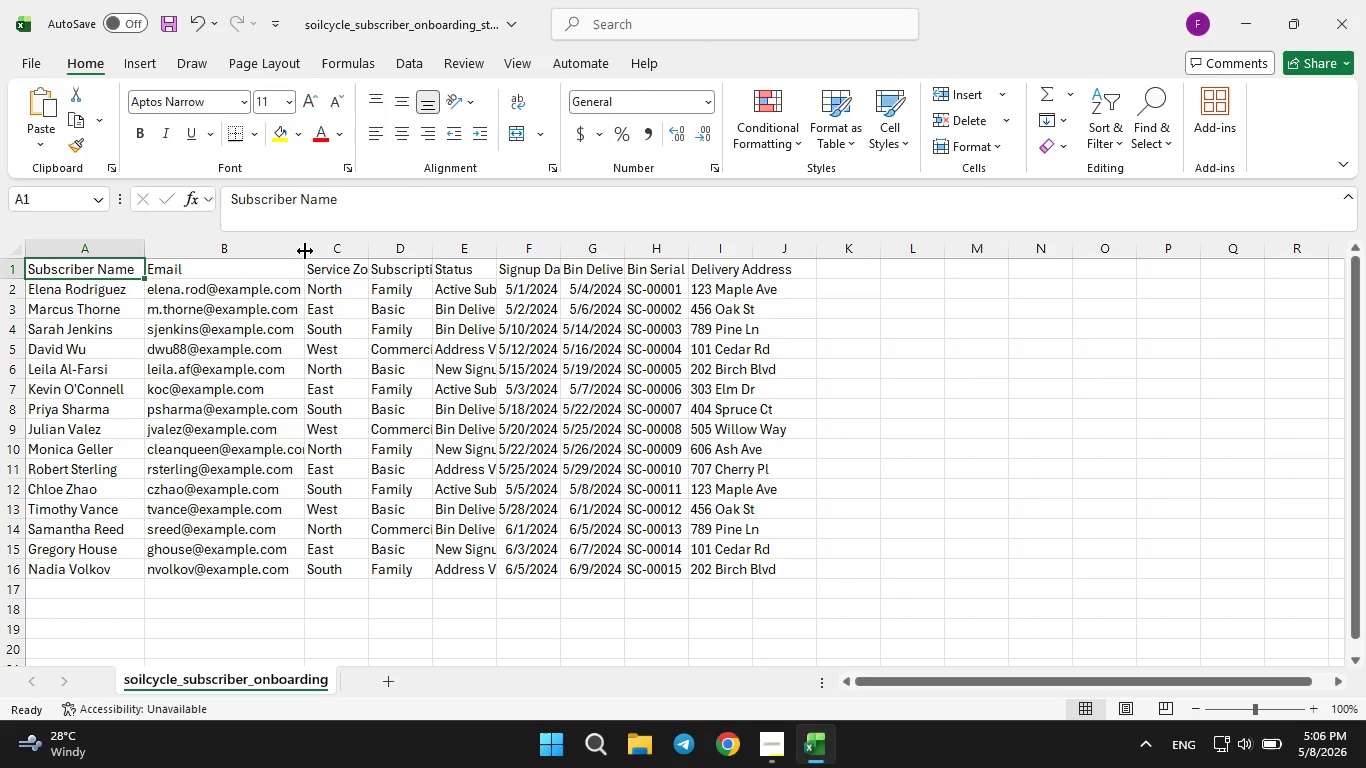 
left_click_drag(start_coordinate=[305, 251], to_coordinate=[318, 251])
 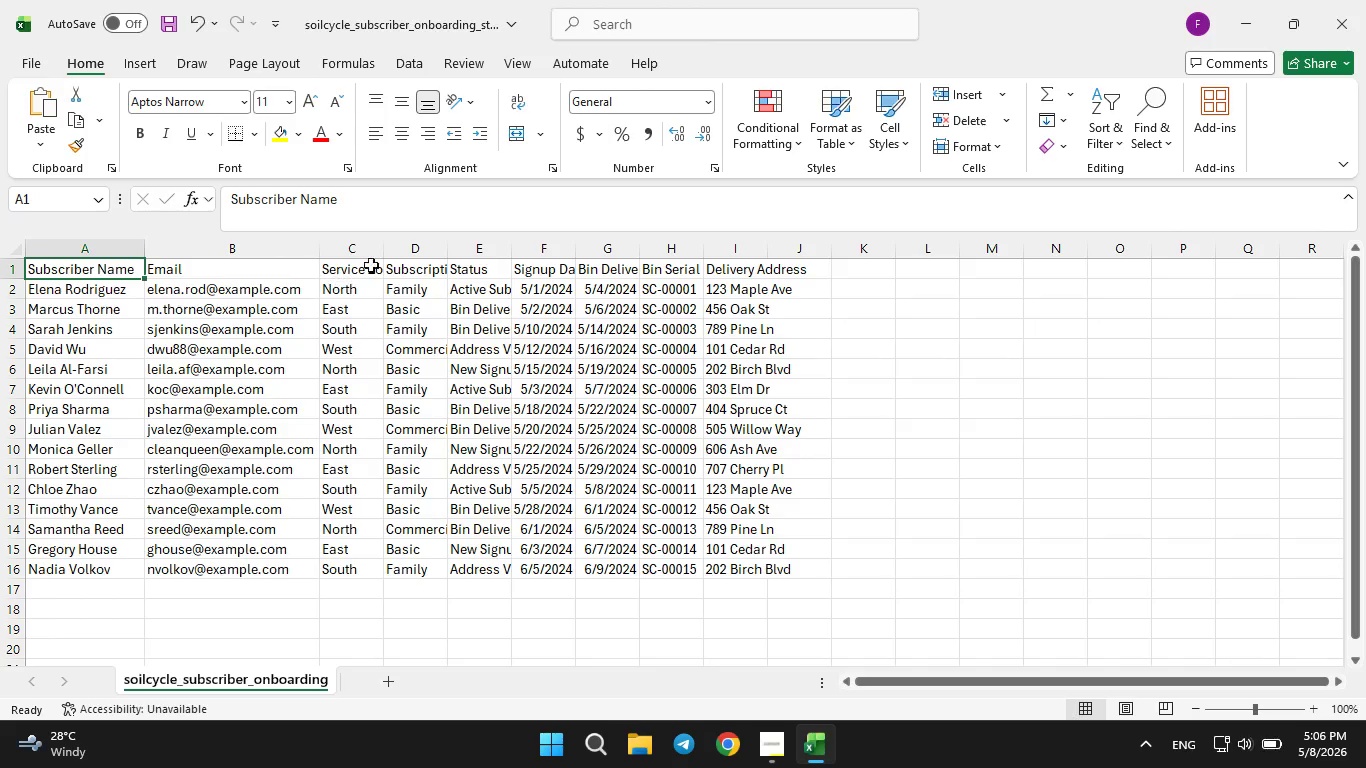 
left_click_drag(start_coordinate=[386, 247], to_coordinate=[404, 246])
 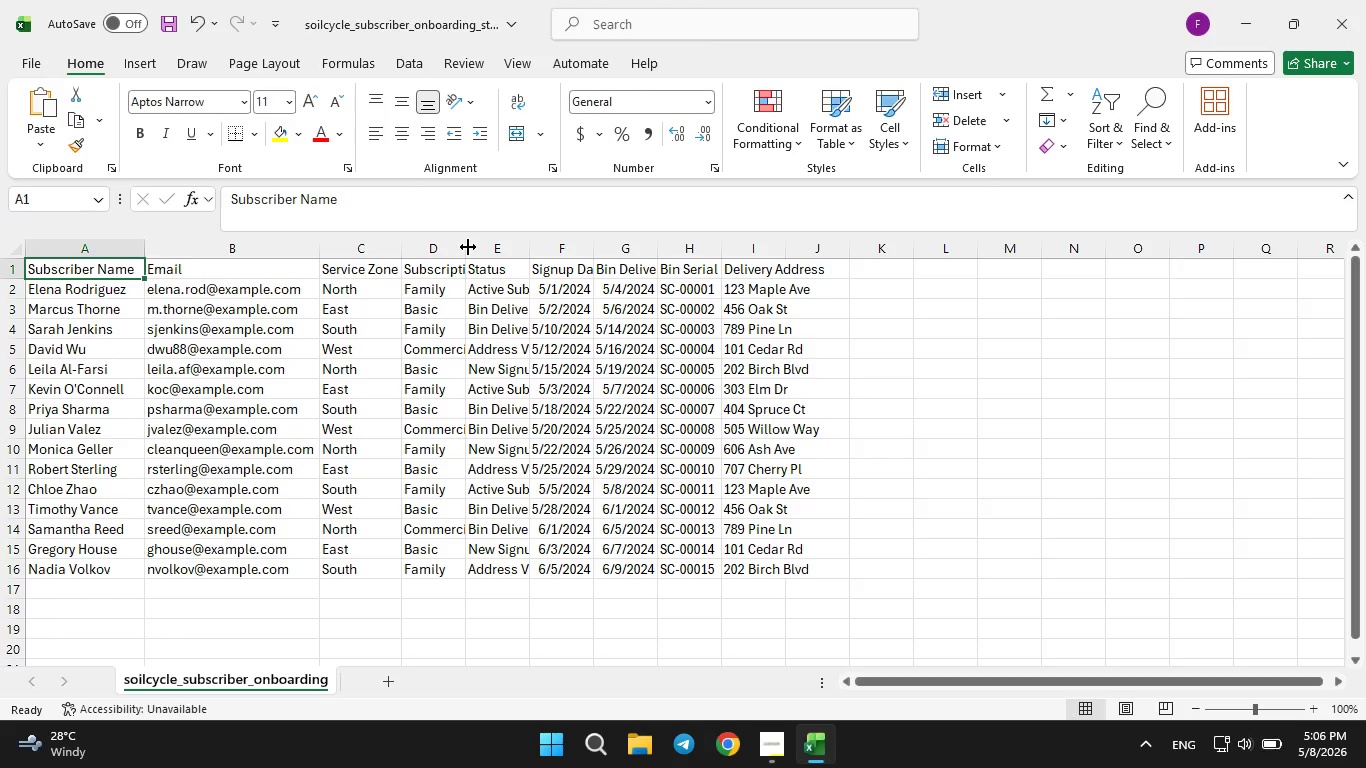 
left_click_drag(start_coordinate=[468, 247], to_coordinate=[500, 239])
 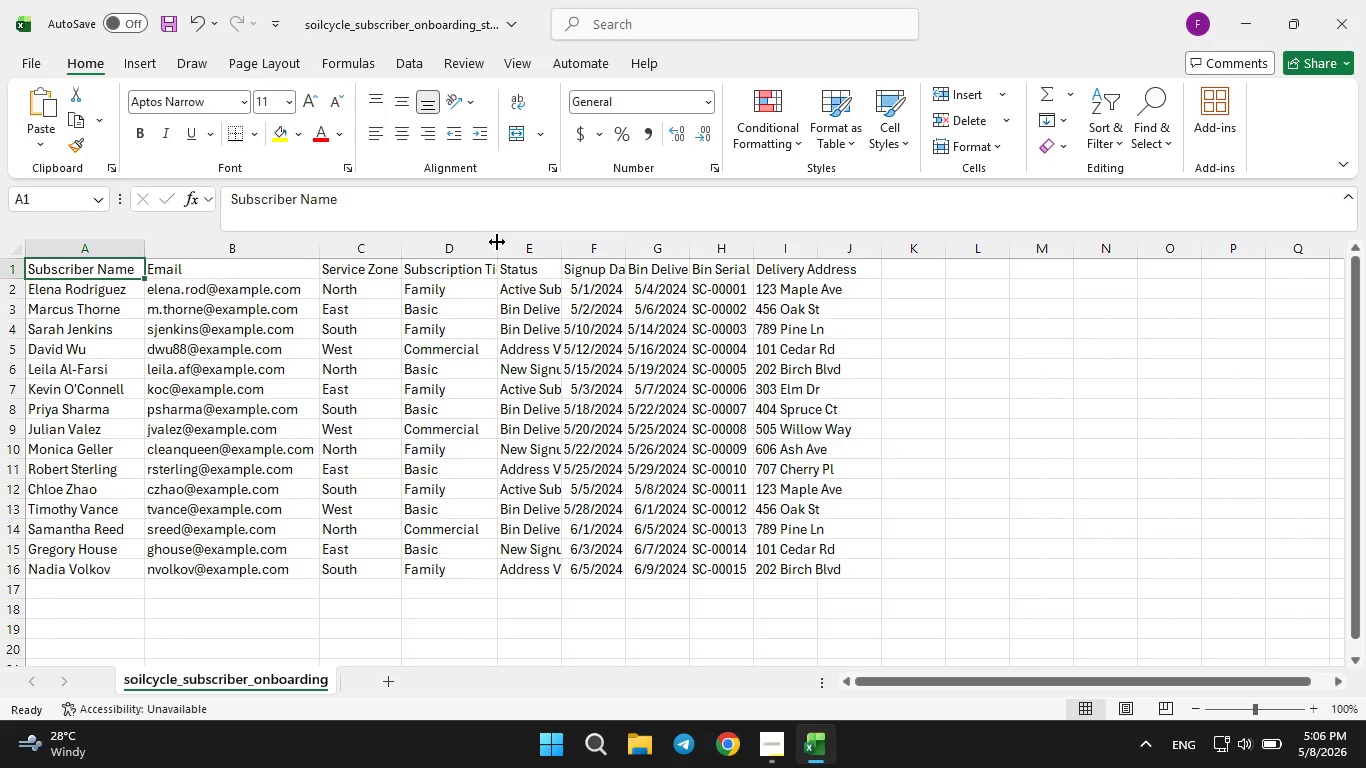 
left_click_drag(start_coordinate=[497, 242], to_coordinate=[513, 240])
 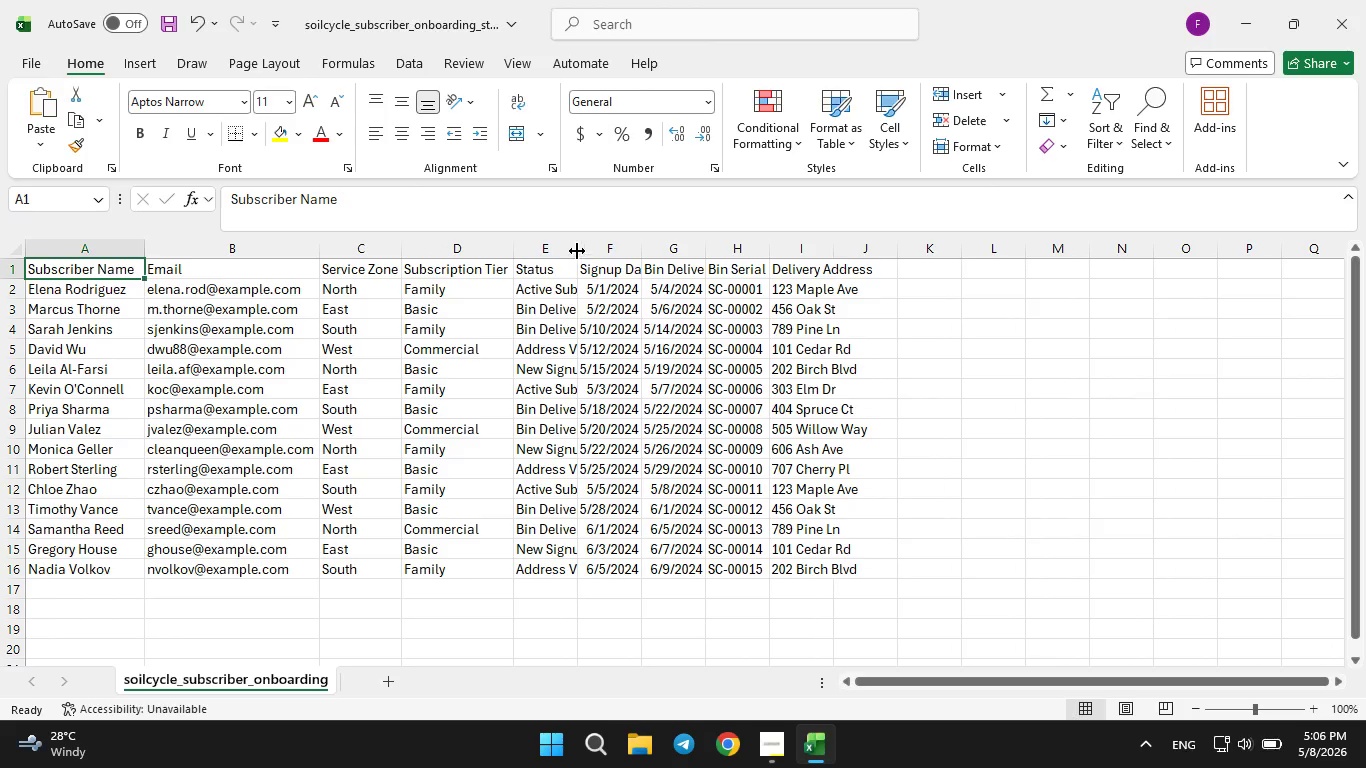 
left_click_drag(start_coordinate=[577, 248], to_coordinate=[606, 247])
 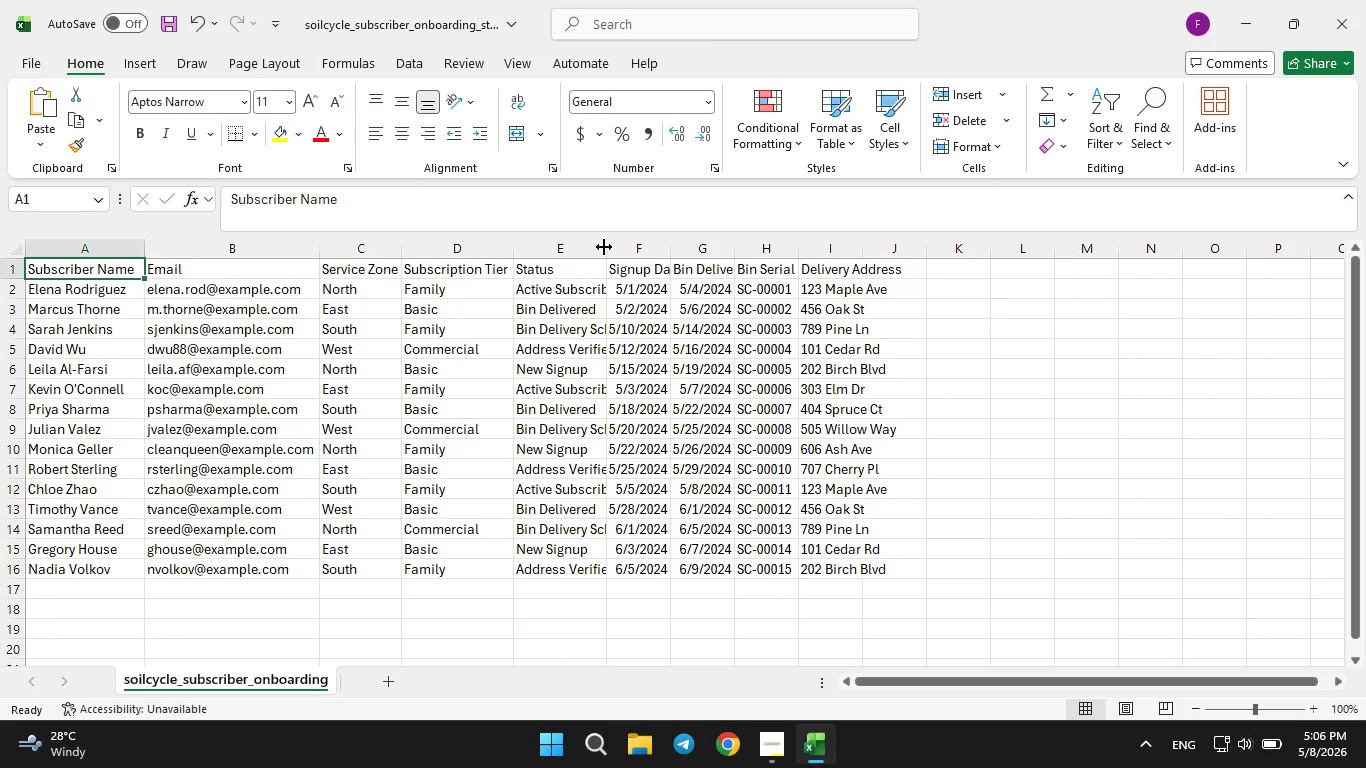 
left_click_drag(start_coordinate=[604, 247], to_coordinate=[626, 243])
 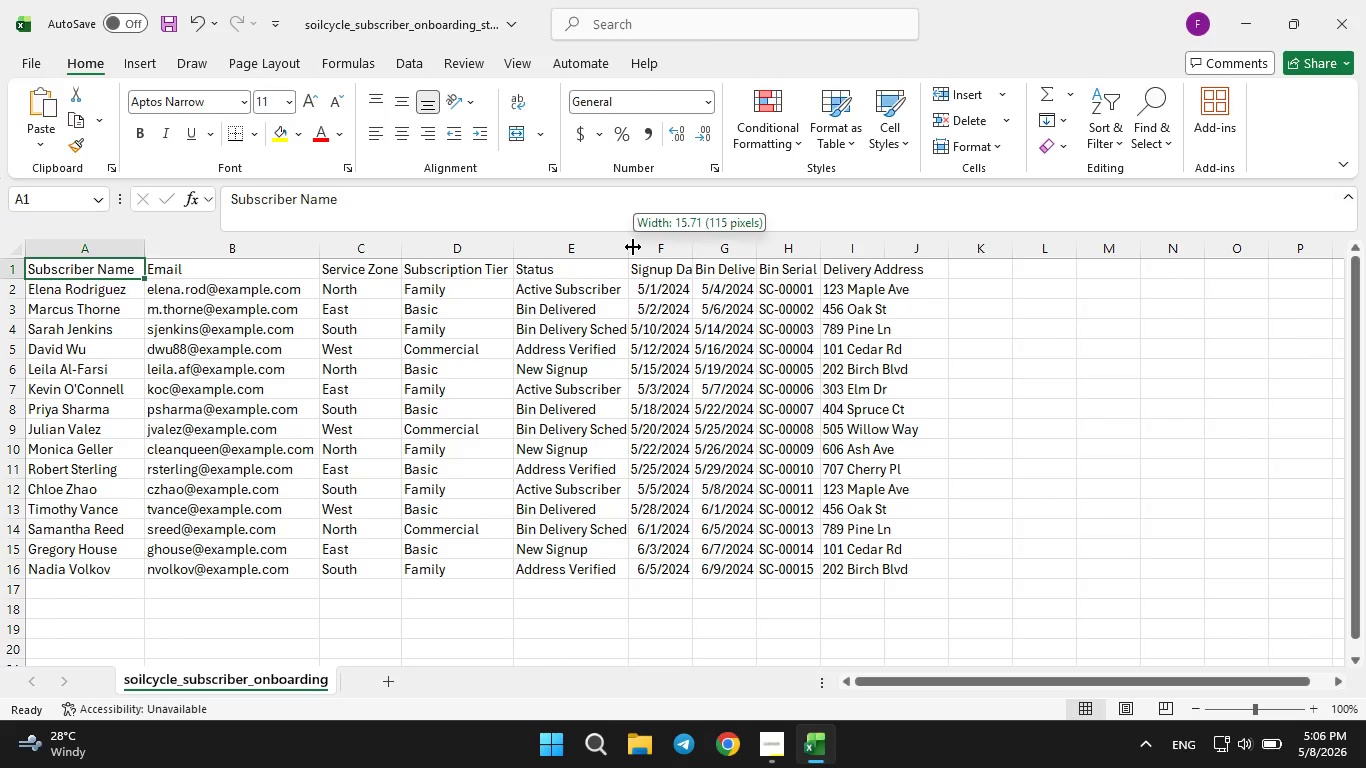 
left_click_drag(start_coordinate=[633, 247], to_coordinate=[647, 243])
 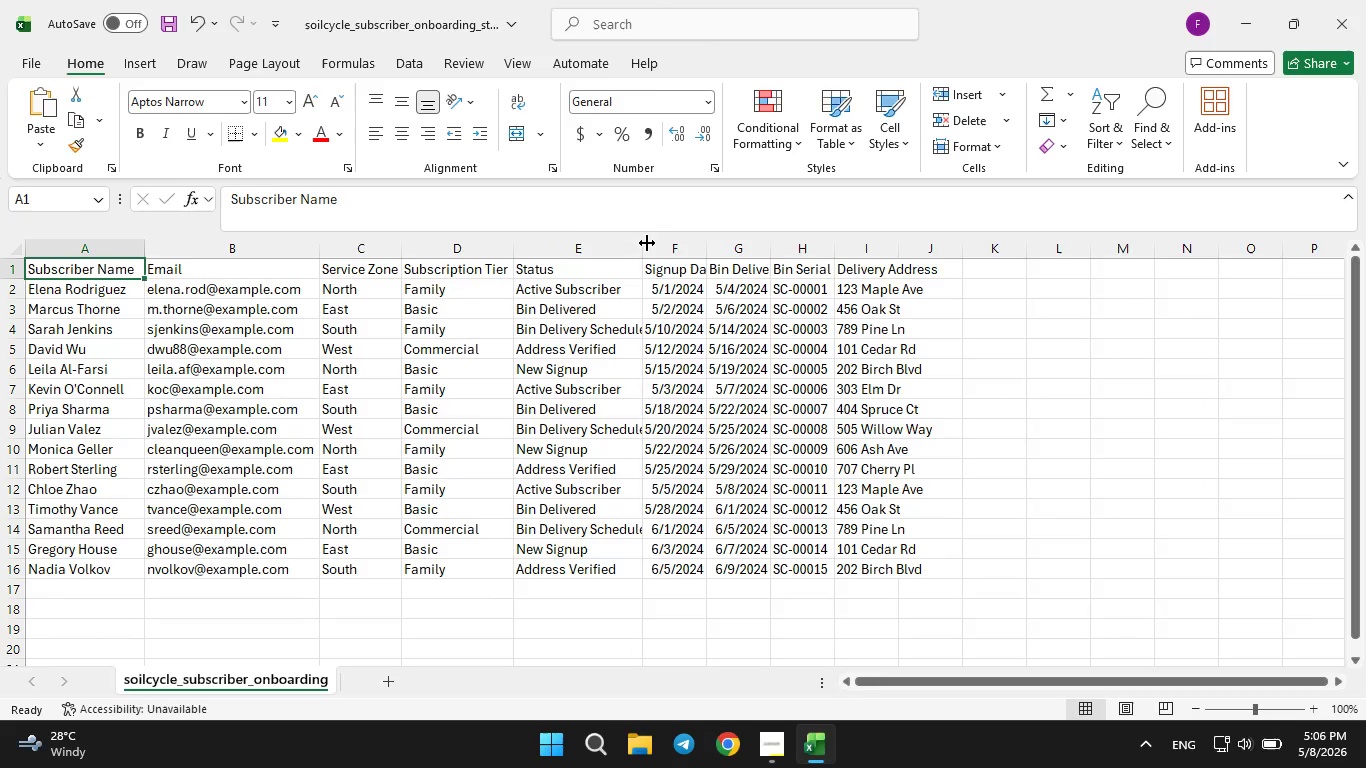 
left_click_drag(start_coordinate=[647, 243], to_coordinate=[671, 243])
 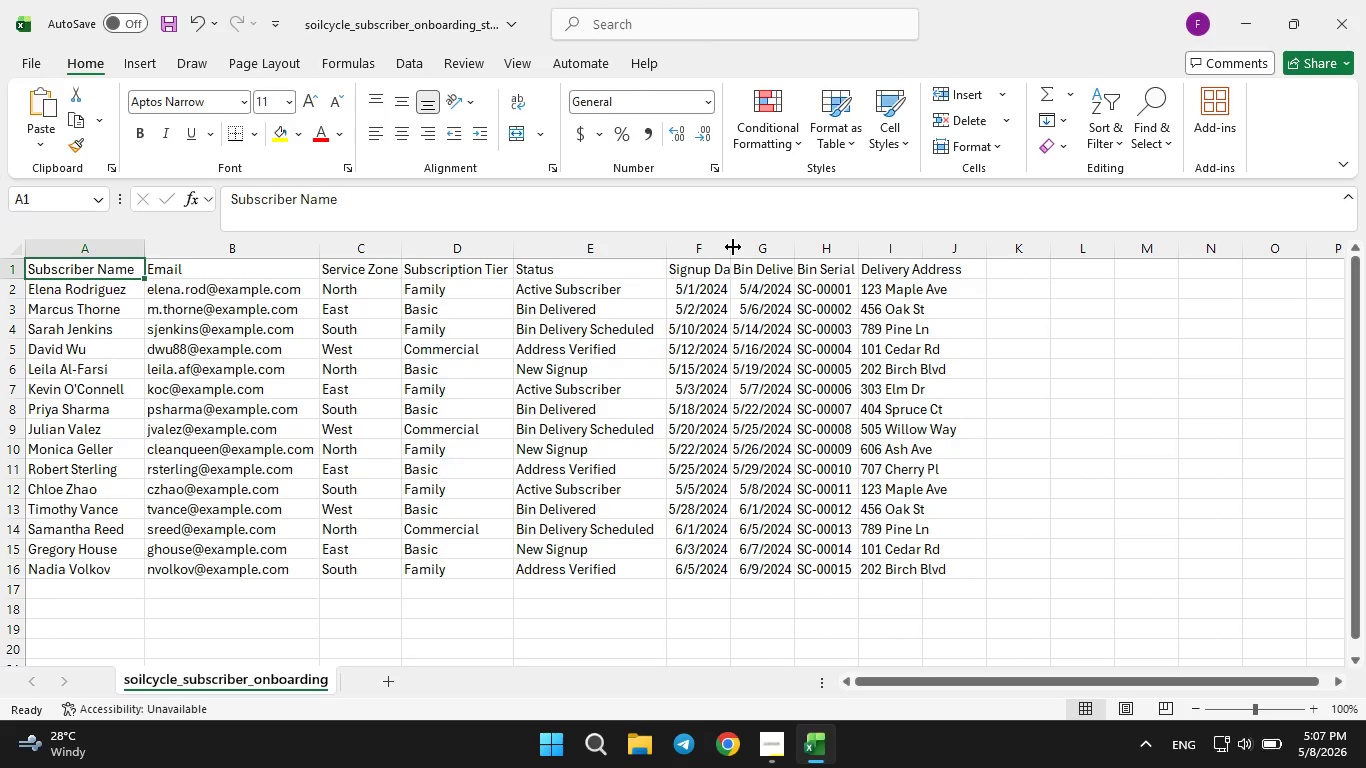 
left_click_drag(start_coordinate=[730, 247], to_coordinate=[761, 239])
 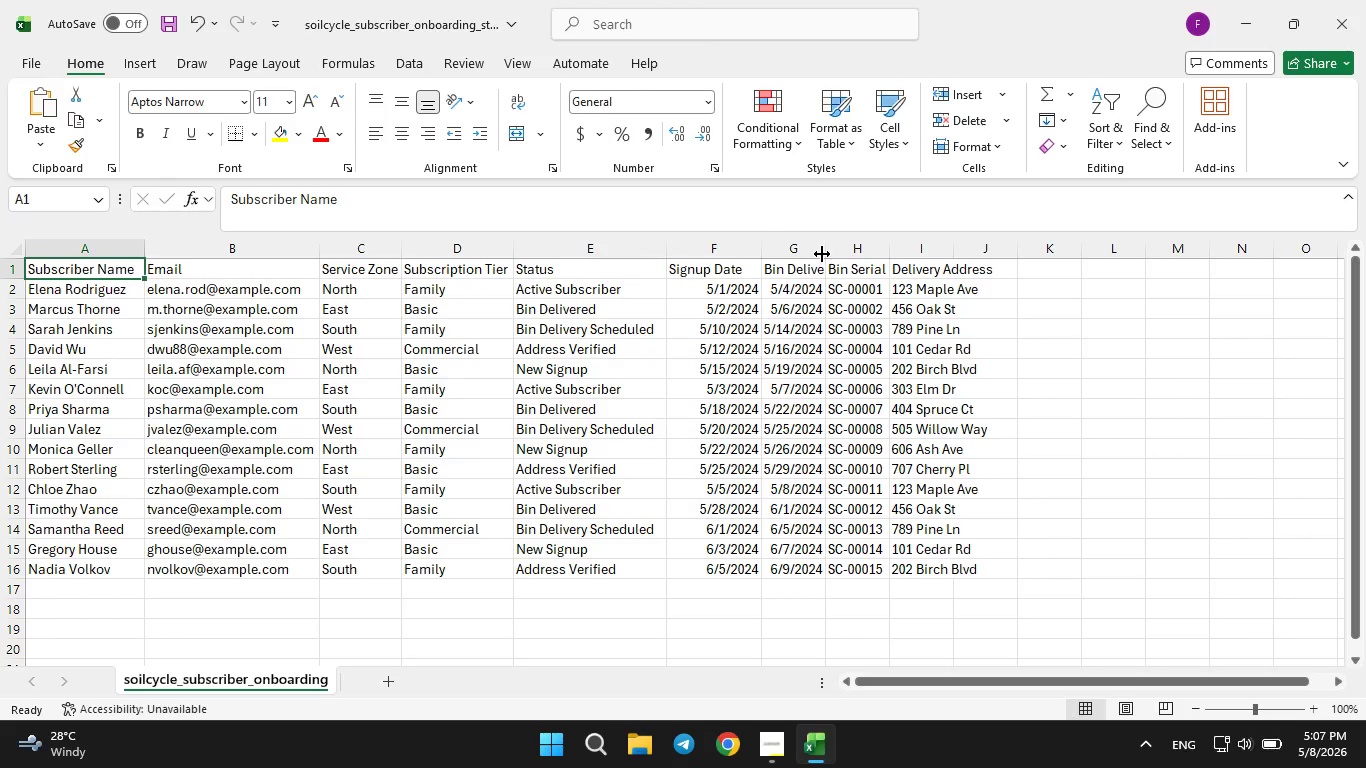 
left_click_drag(start_coordinate=[822, 254], to_coordinate=[843, 246])
 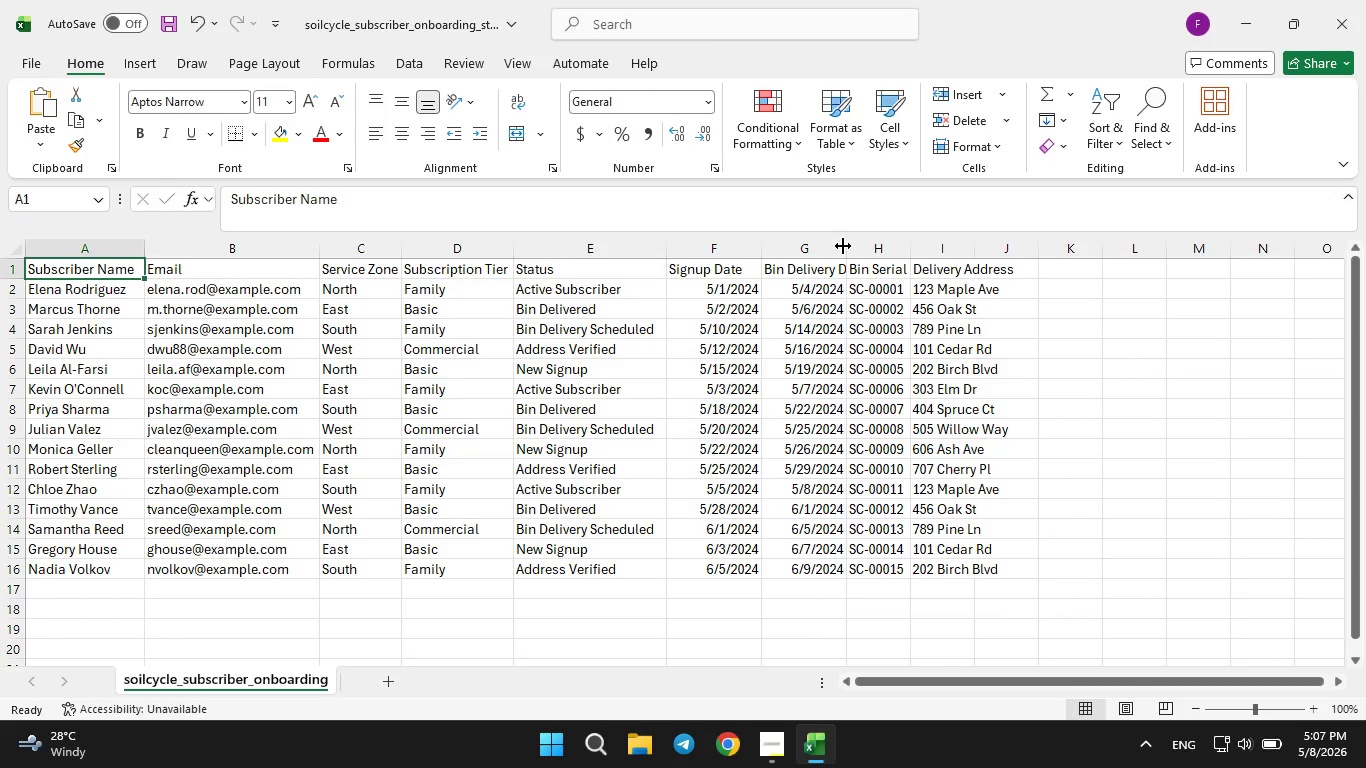 
left_click_drag(start_coordinate=[843, 246], to_coordinate=[855, 246])
 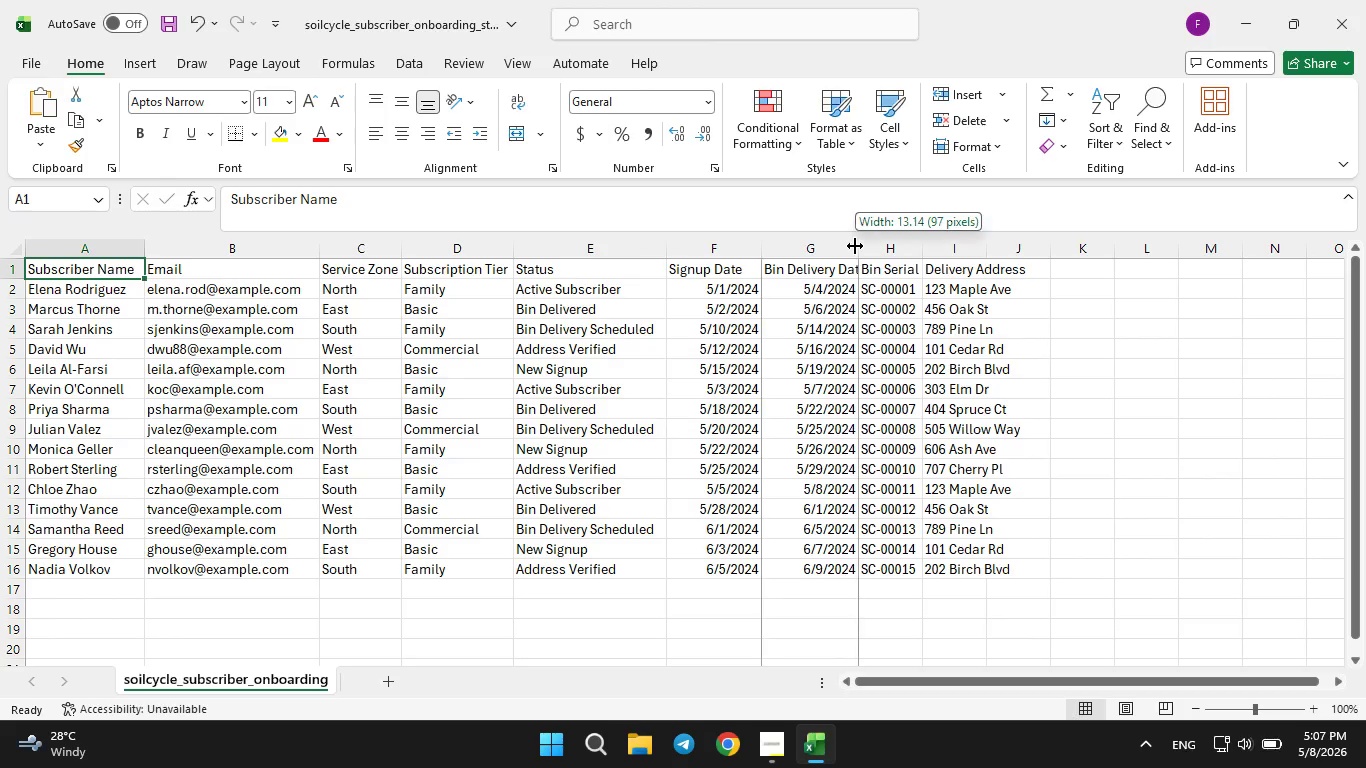 
left_click_drag(start_coordinate=[855, 246], to_coordinate=[870, 246])
 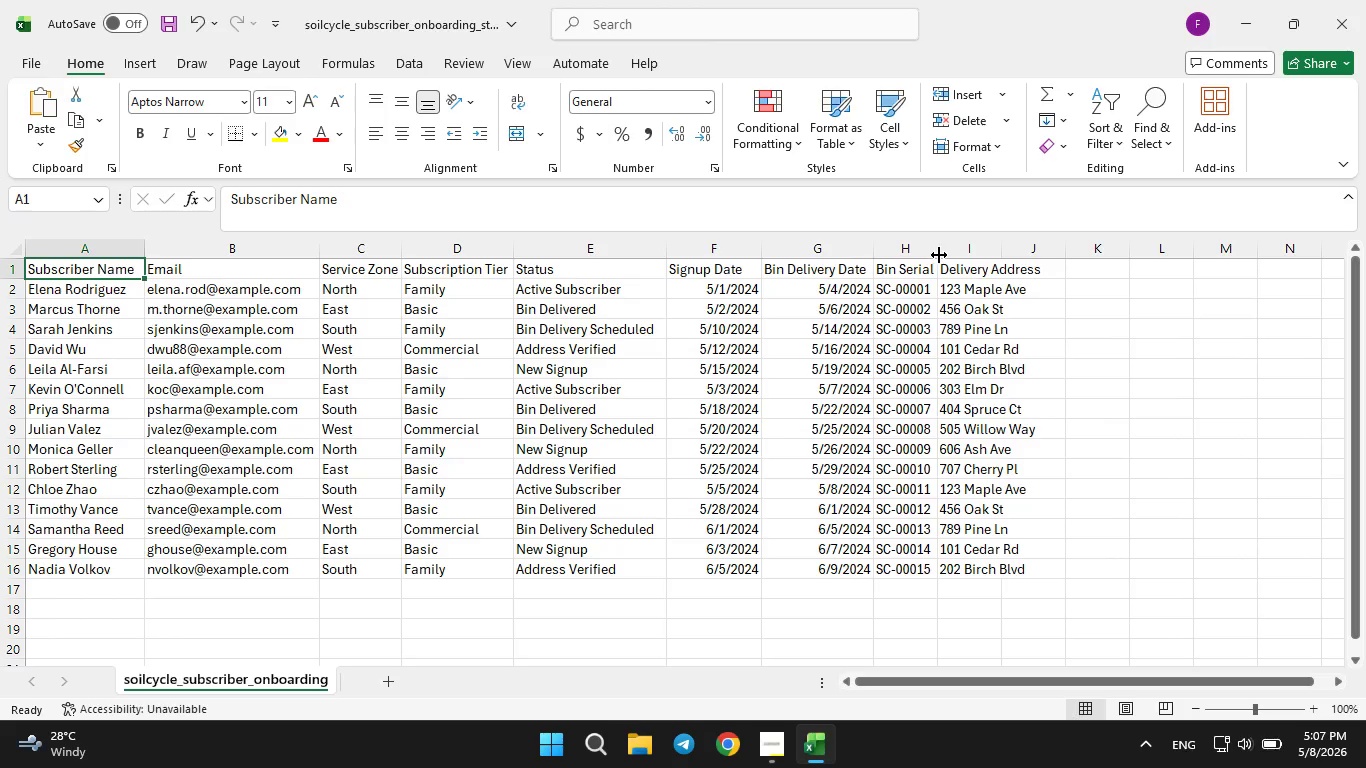 
left_click_drag(start_coordinate=[939, 255], to_coordinate=[968, 246])
 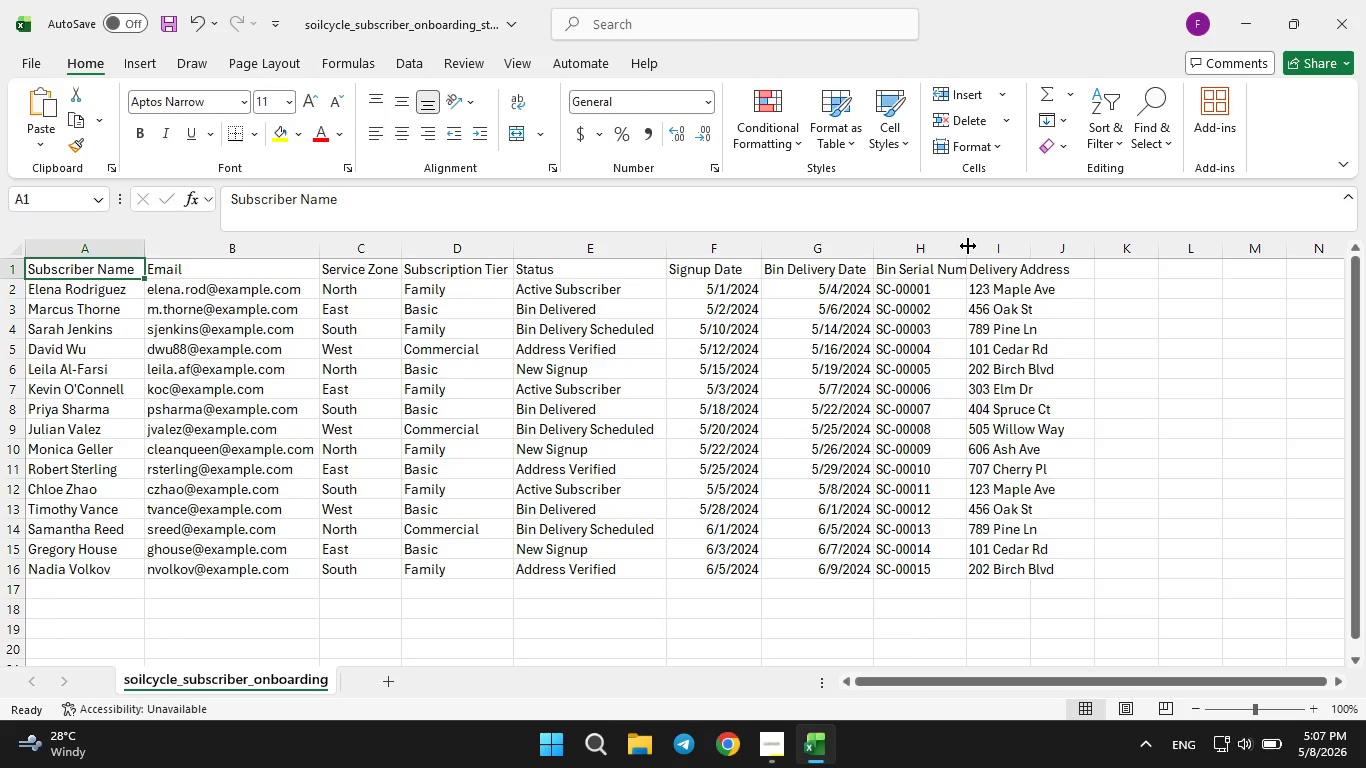 
left_click_drag(start_coordinate=[968, 246], to_coordinate=[991, 246])
 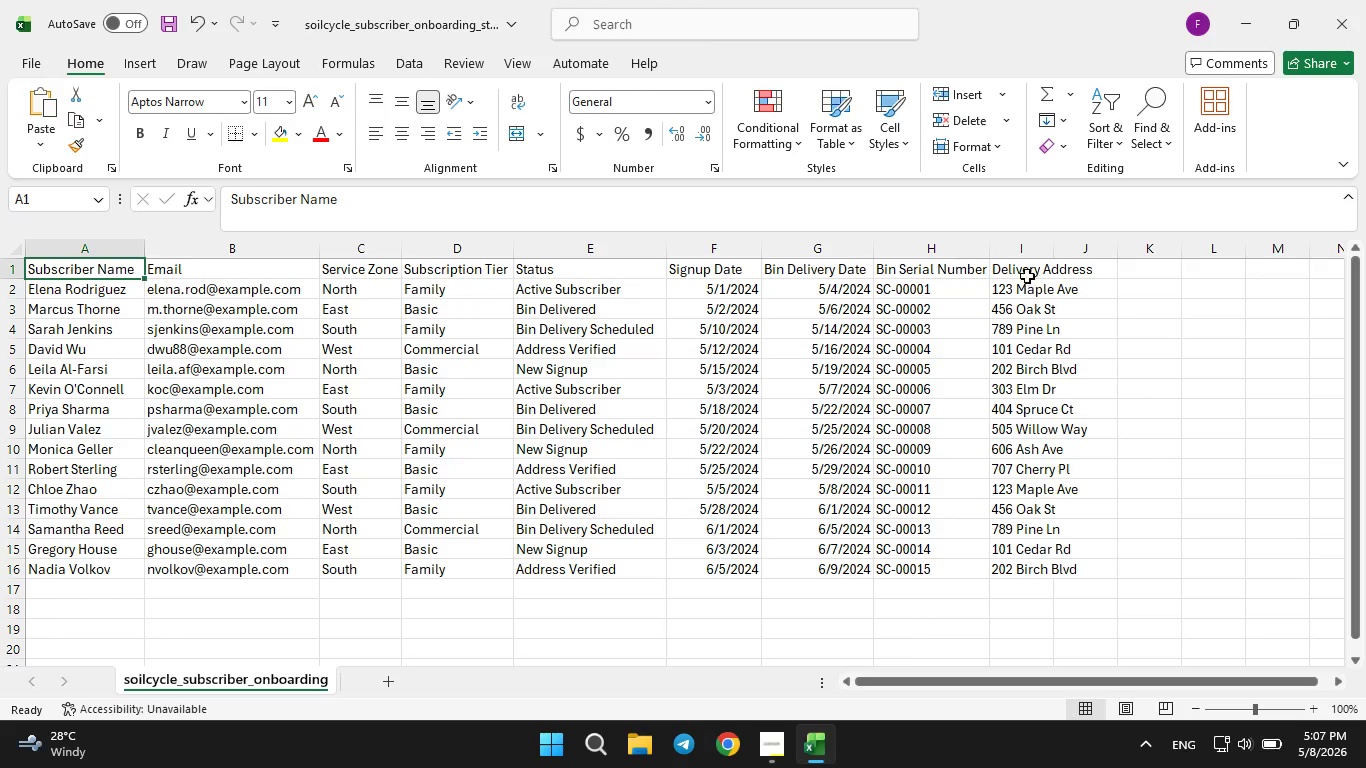 
left_click([1023, 255])
 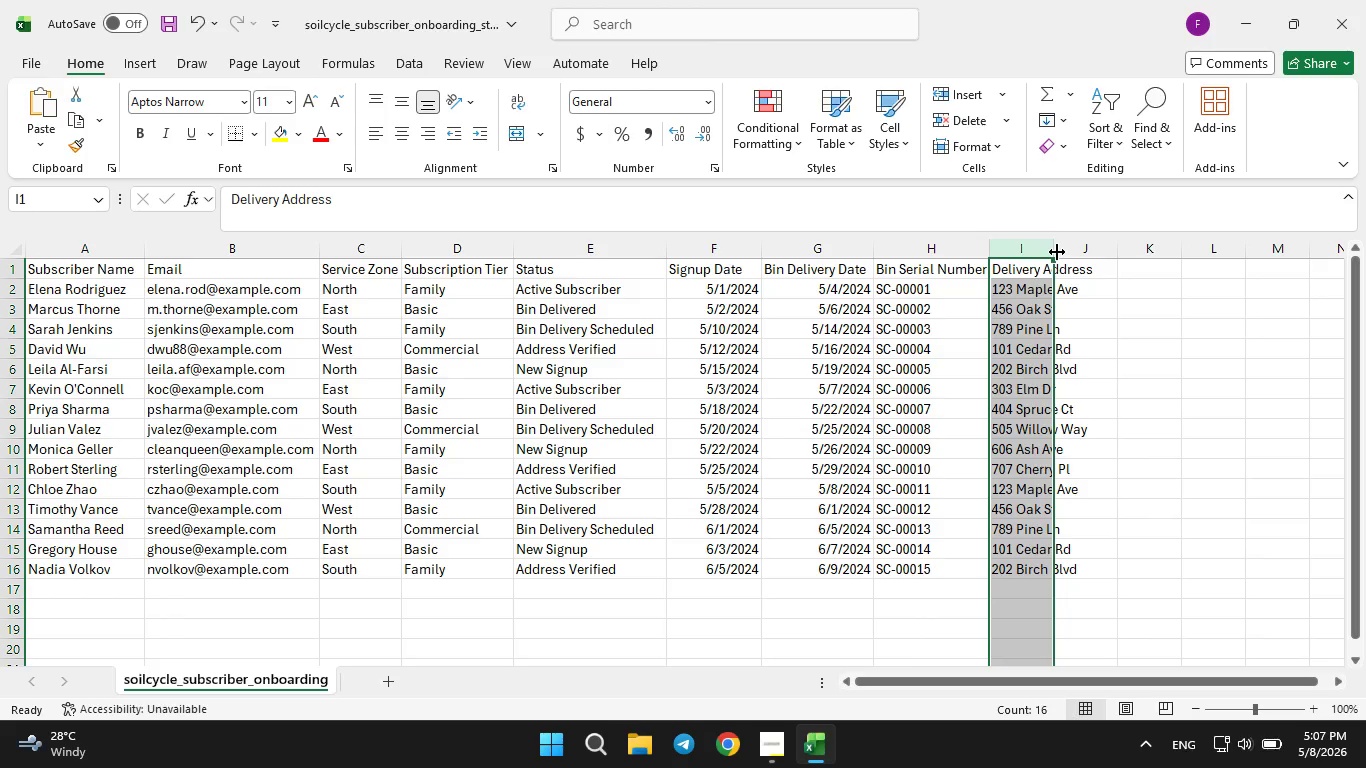 
left_click_drag(start_coordinate=[1057, 252], to_coordinate=[1120, 248])
 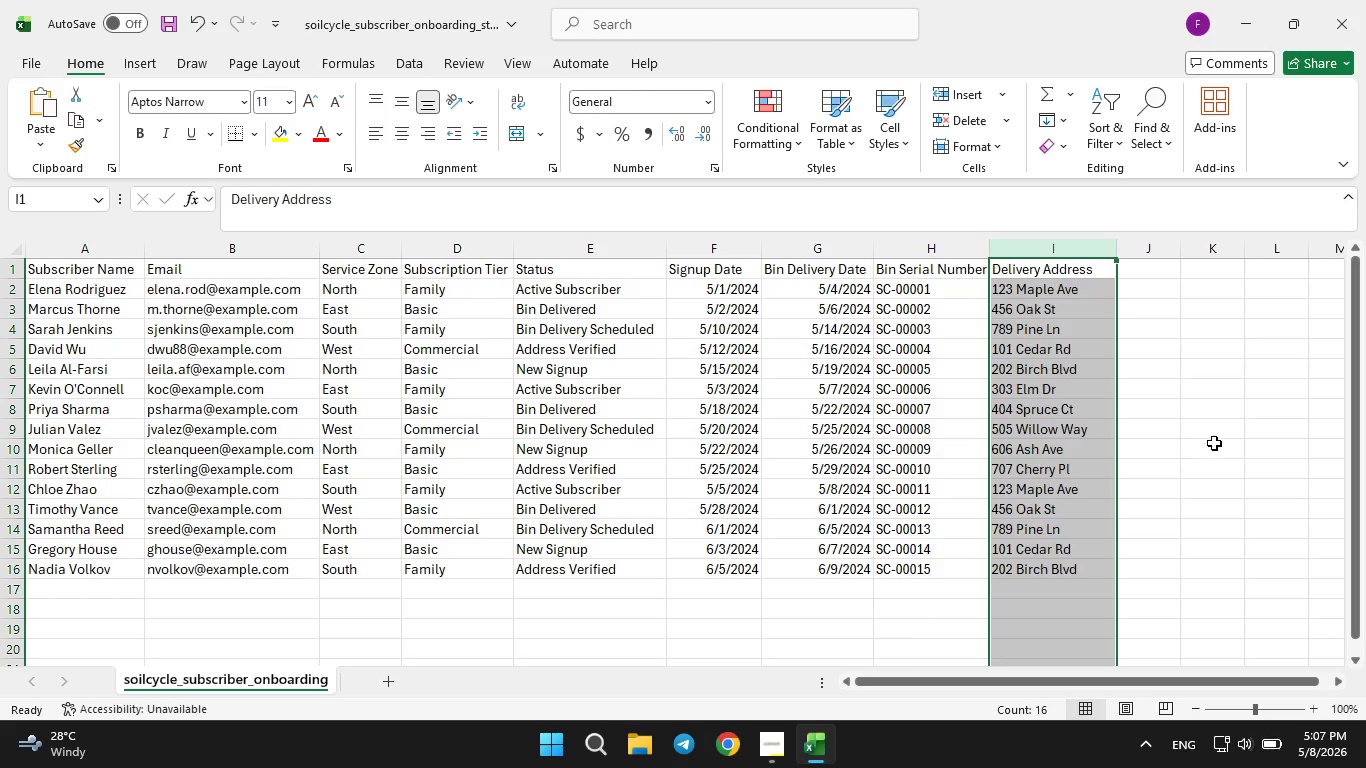 
left_click([1214, 443])
 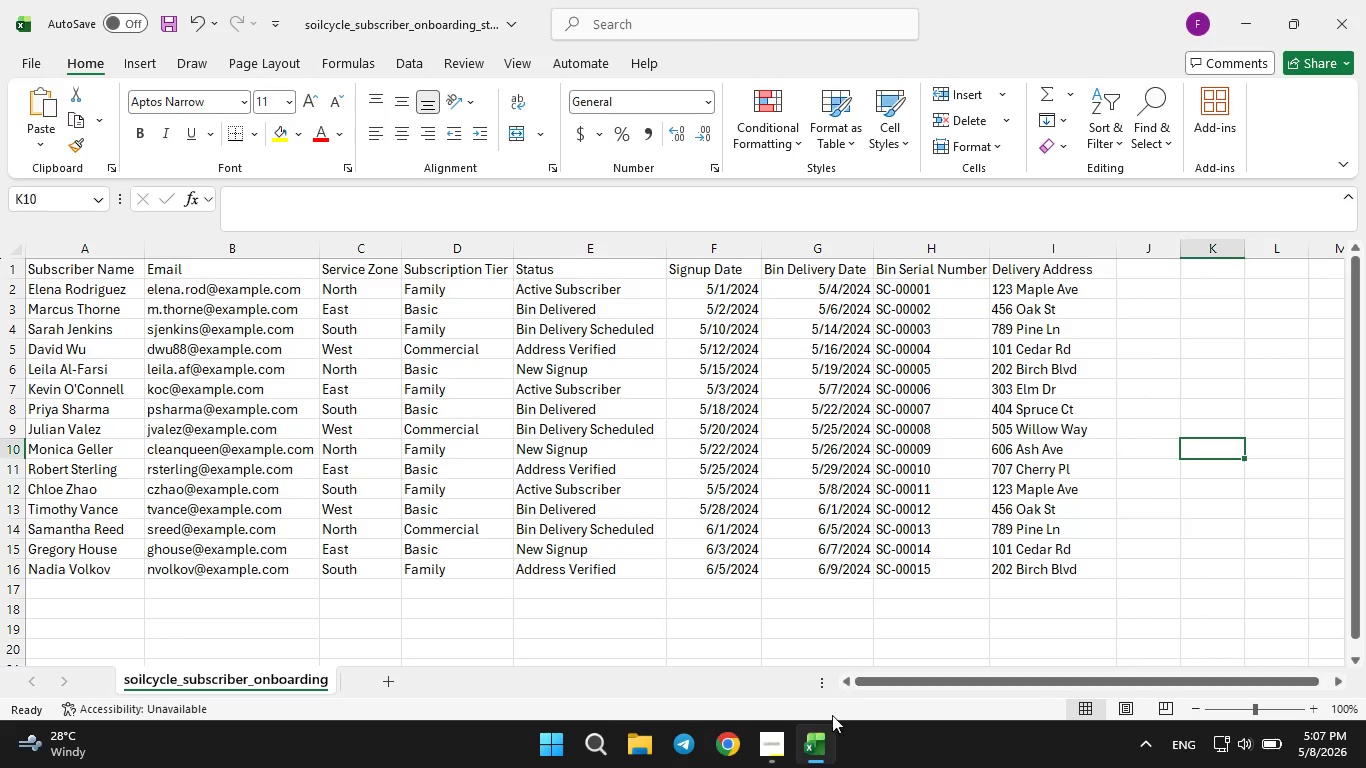 
left_click([769, 766])